 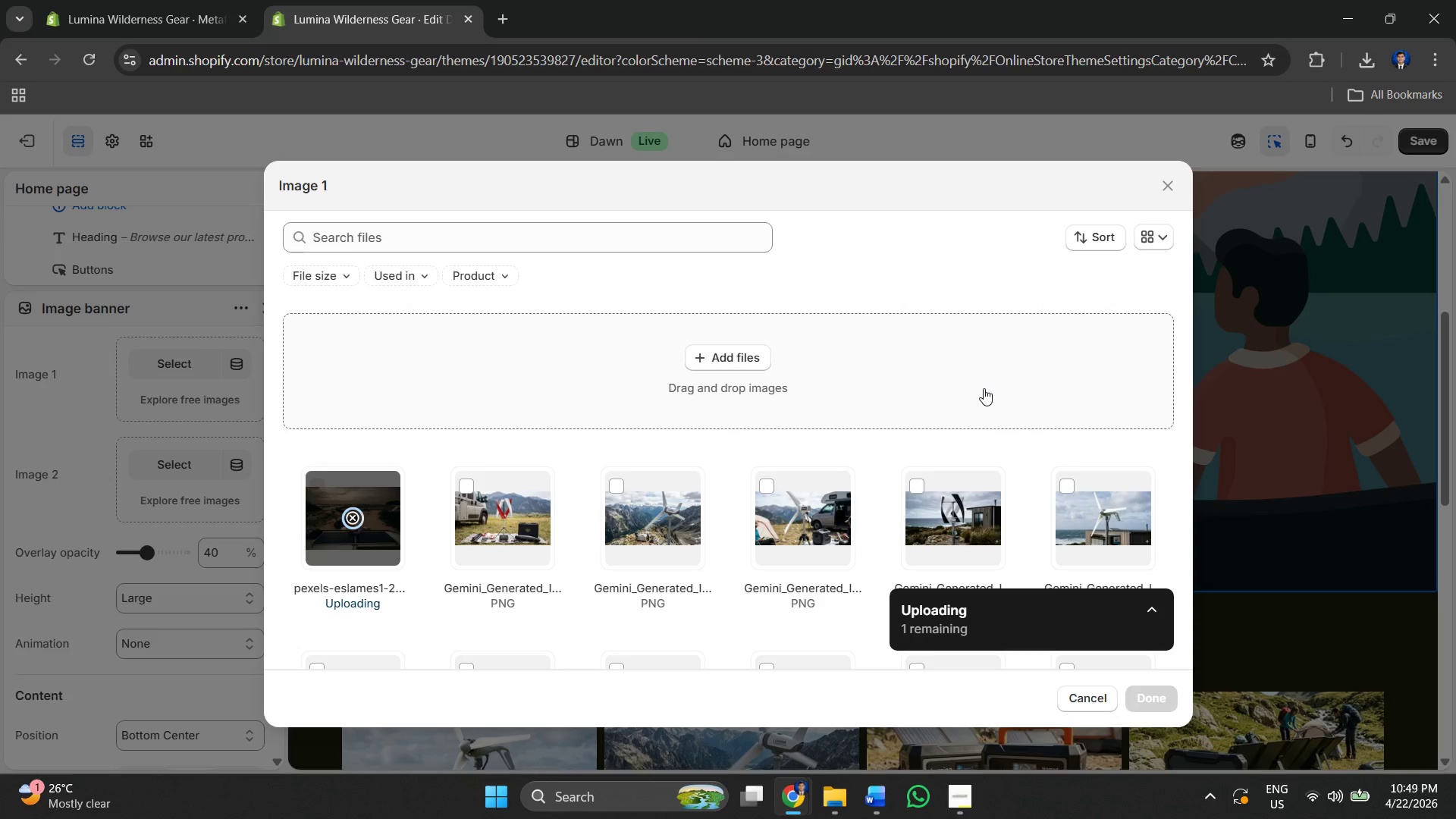 
left_click([1153, 694])
 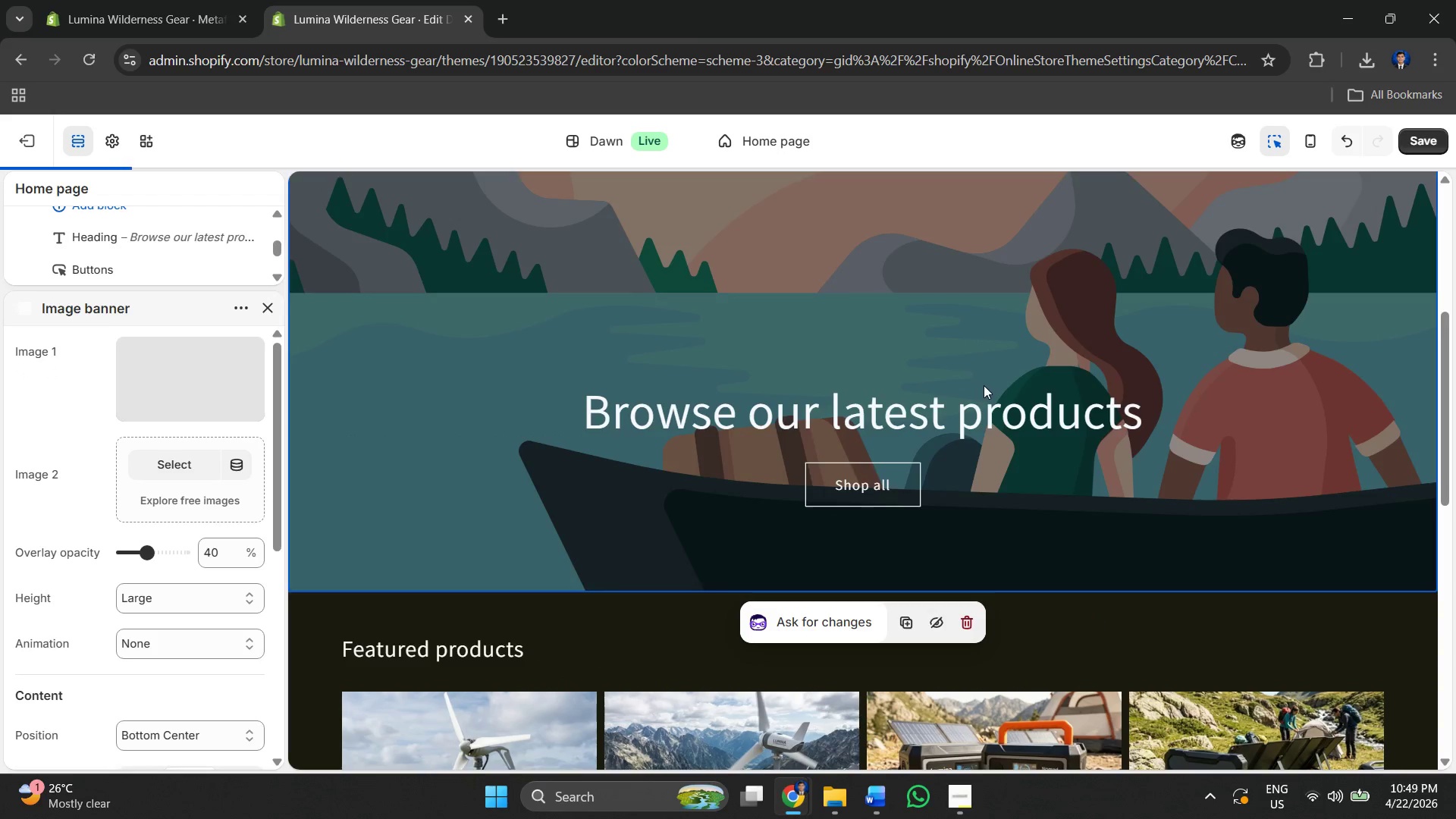 
scroll: coordinate [1162, 378], scroll_direction: down, amount: 2.0
 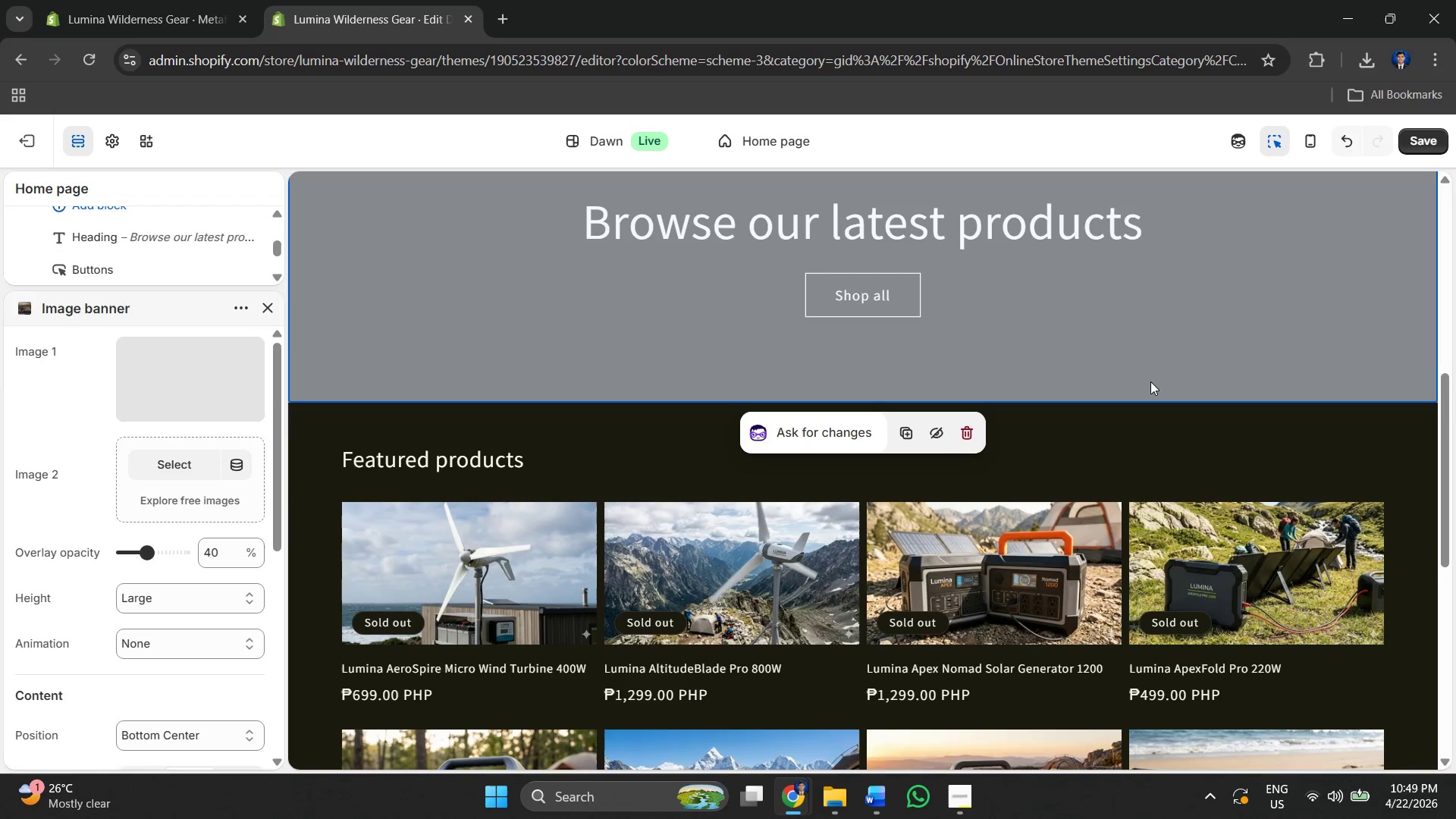 
scroll: coordinate [1150, 381], scroll_direction: up, amount: 2.0
 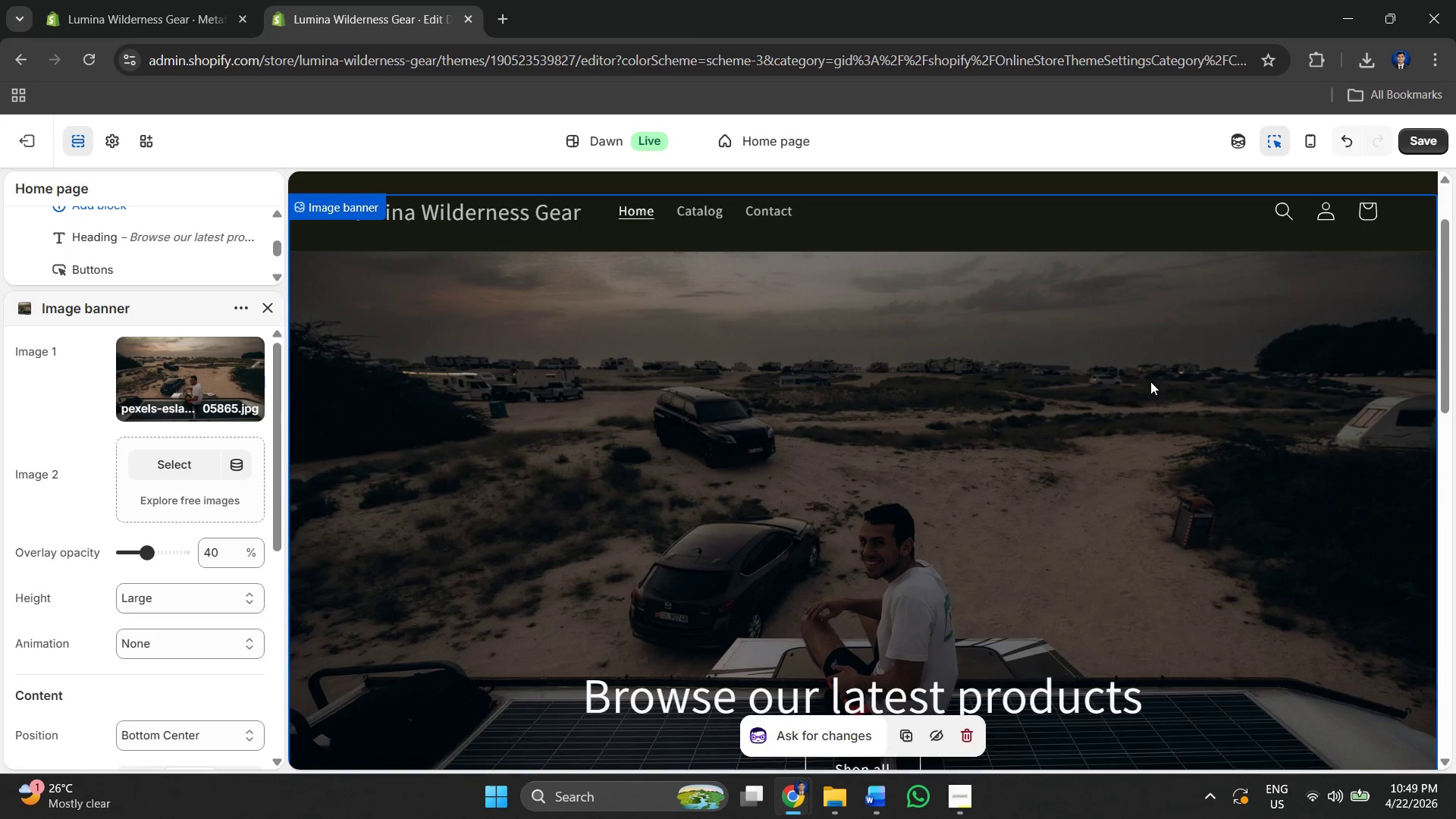 
scroll: coordinate [823, 358], scroll_direction: down, amount: 10.0
 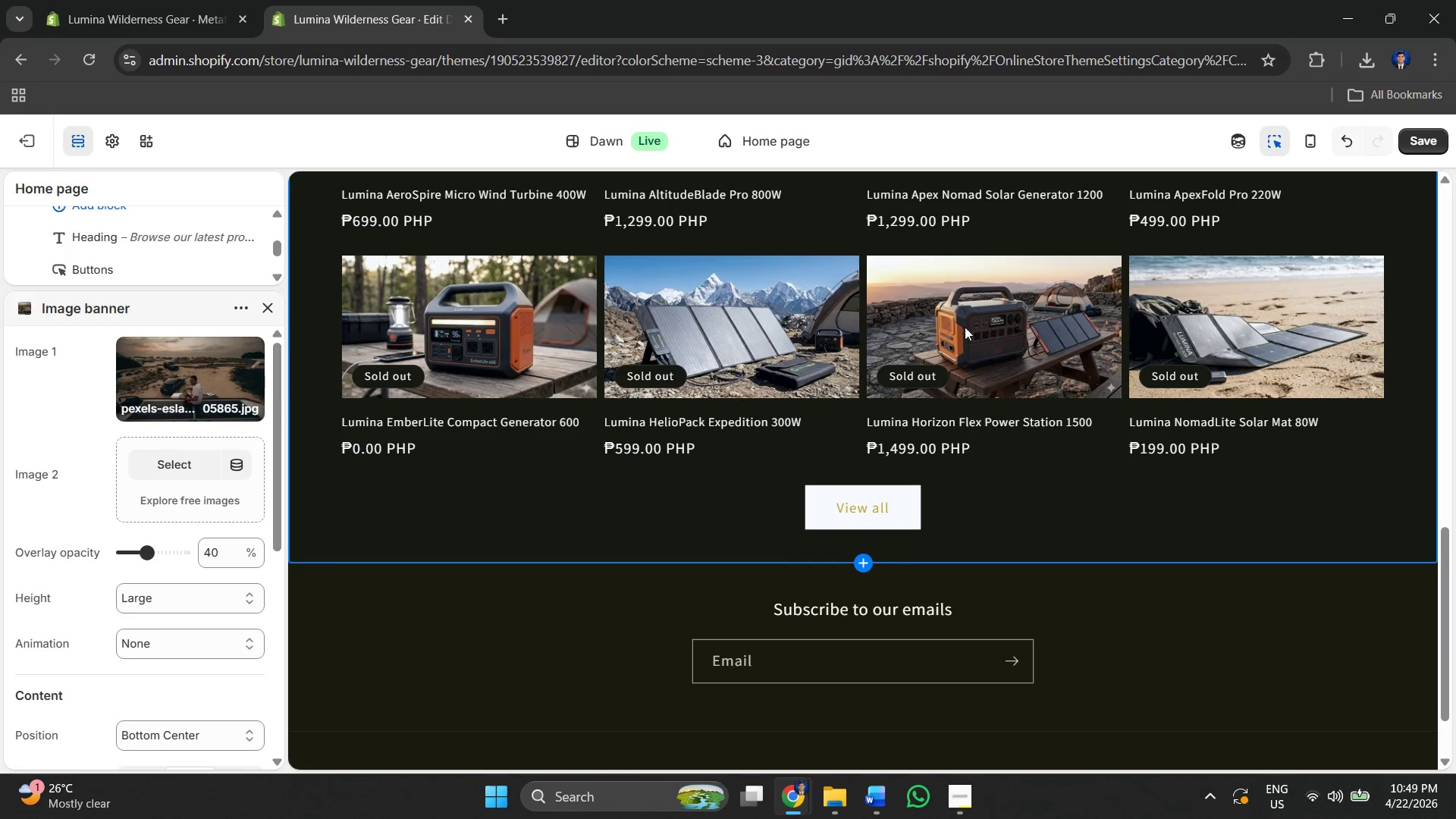 
scroll: coordinate [979, 469], scroll_direction: up, amount: 2.0
 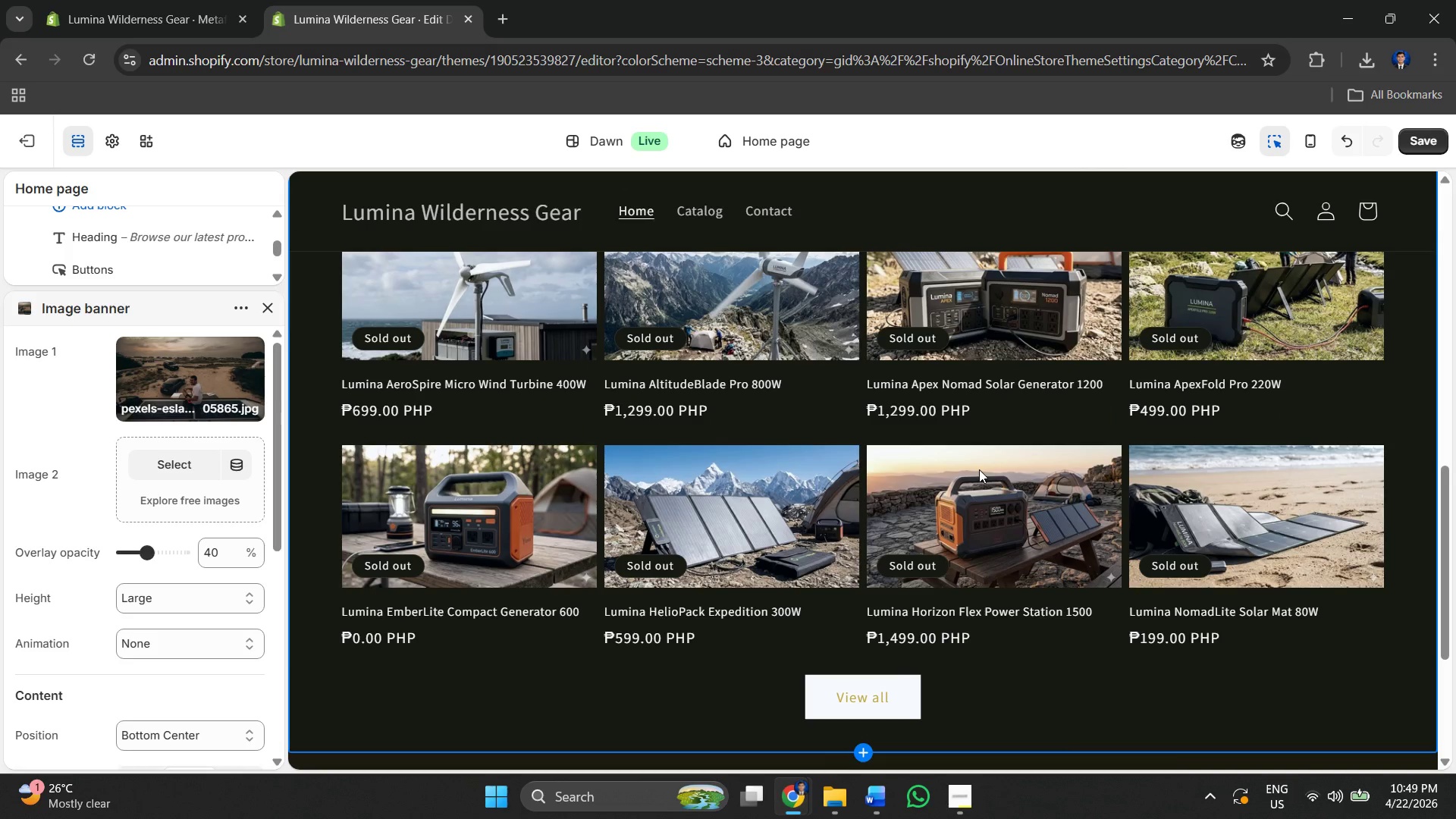 
key(Alt+AltLeft)
 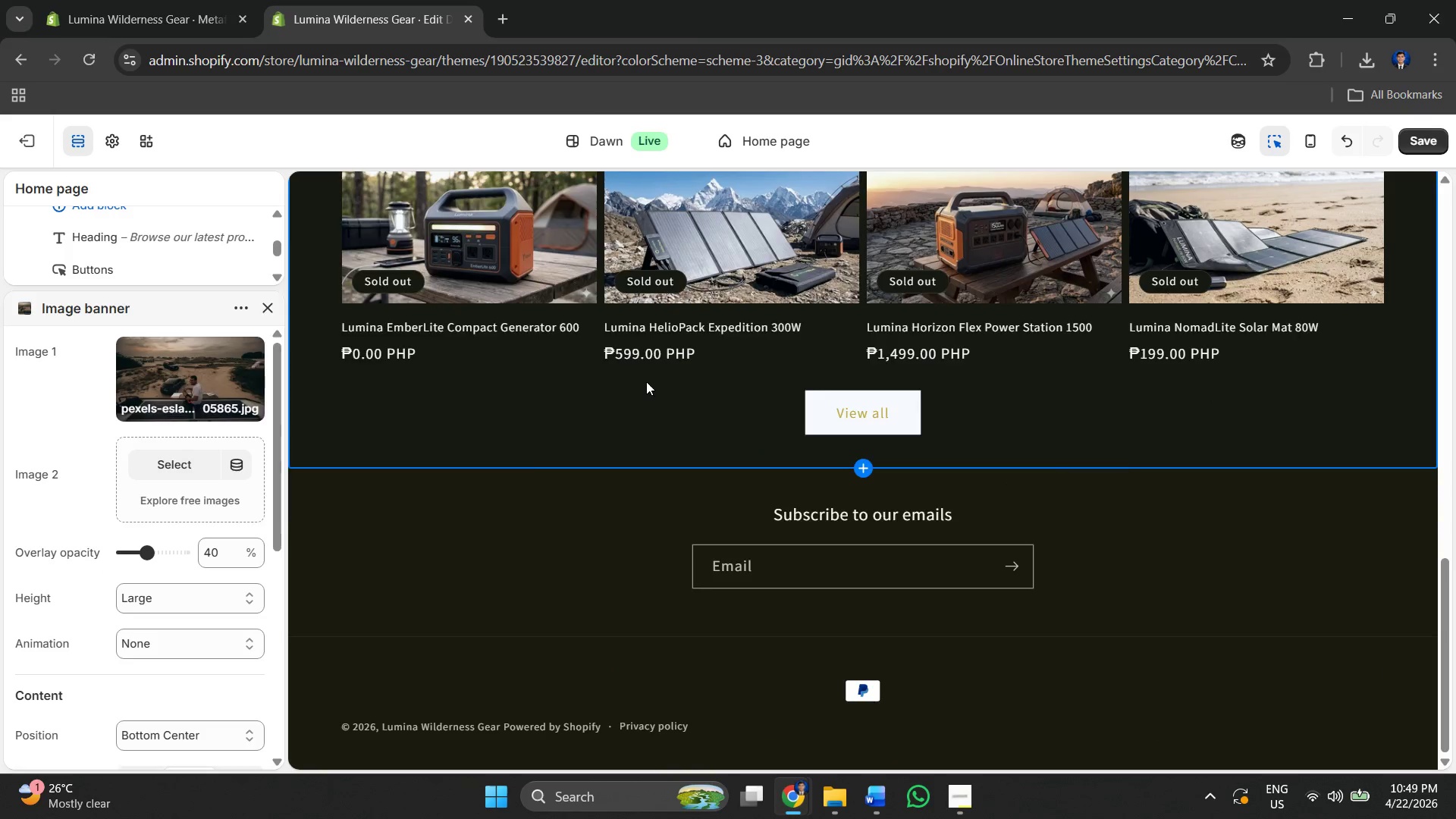 
scroll: coordinate [626, 401], scroll_direction: down, amount: 4.0
 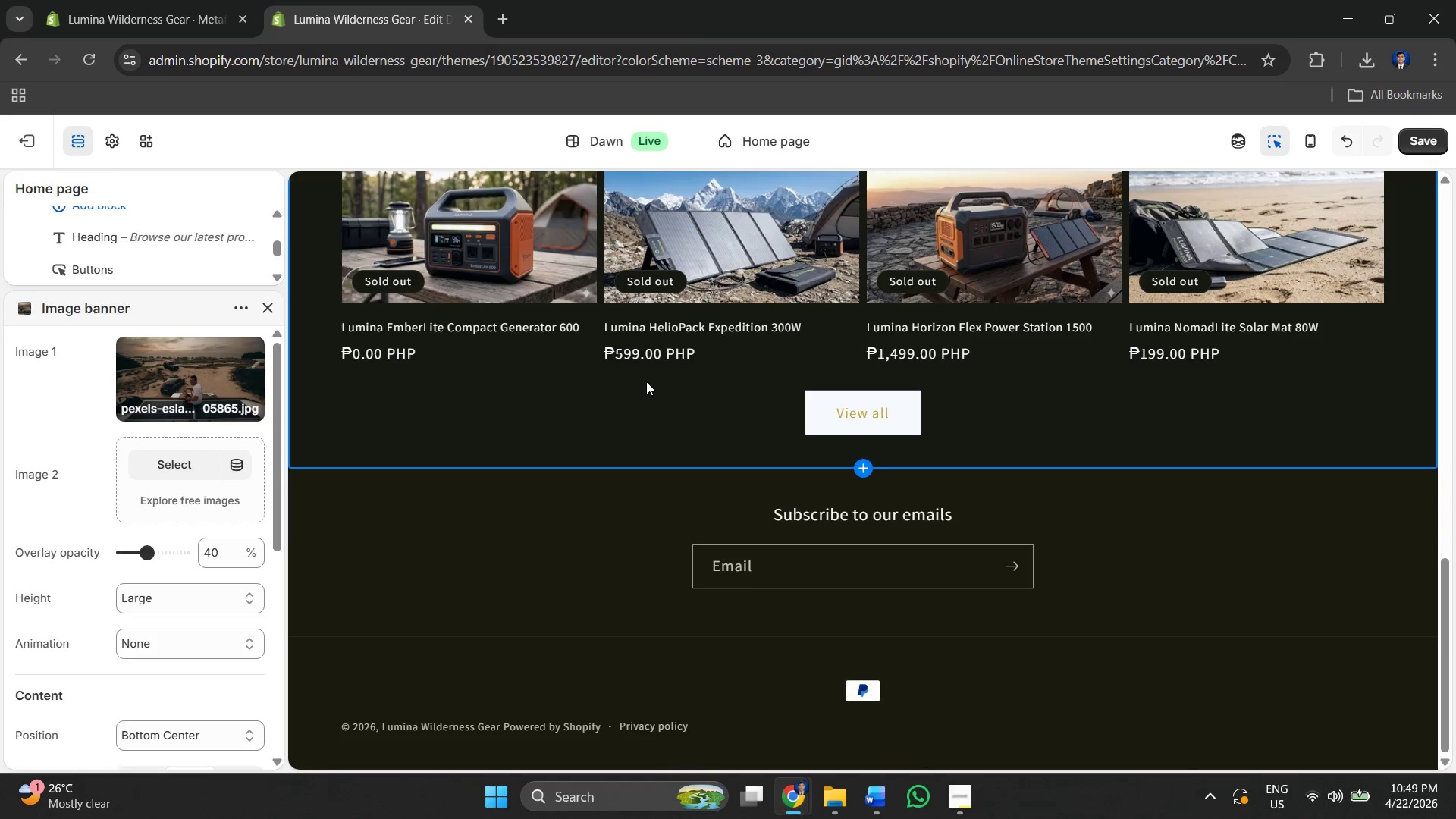 
key(Alt+Tab)